 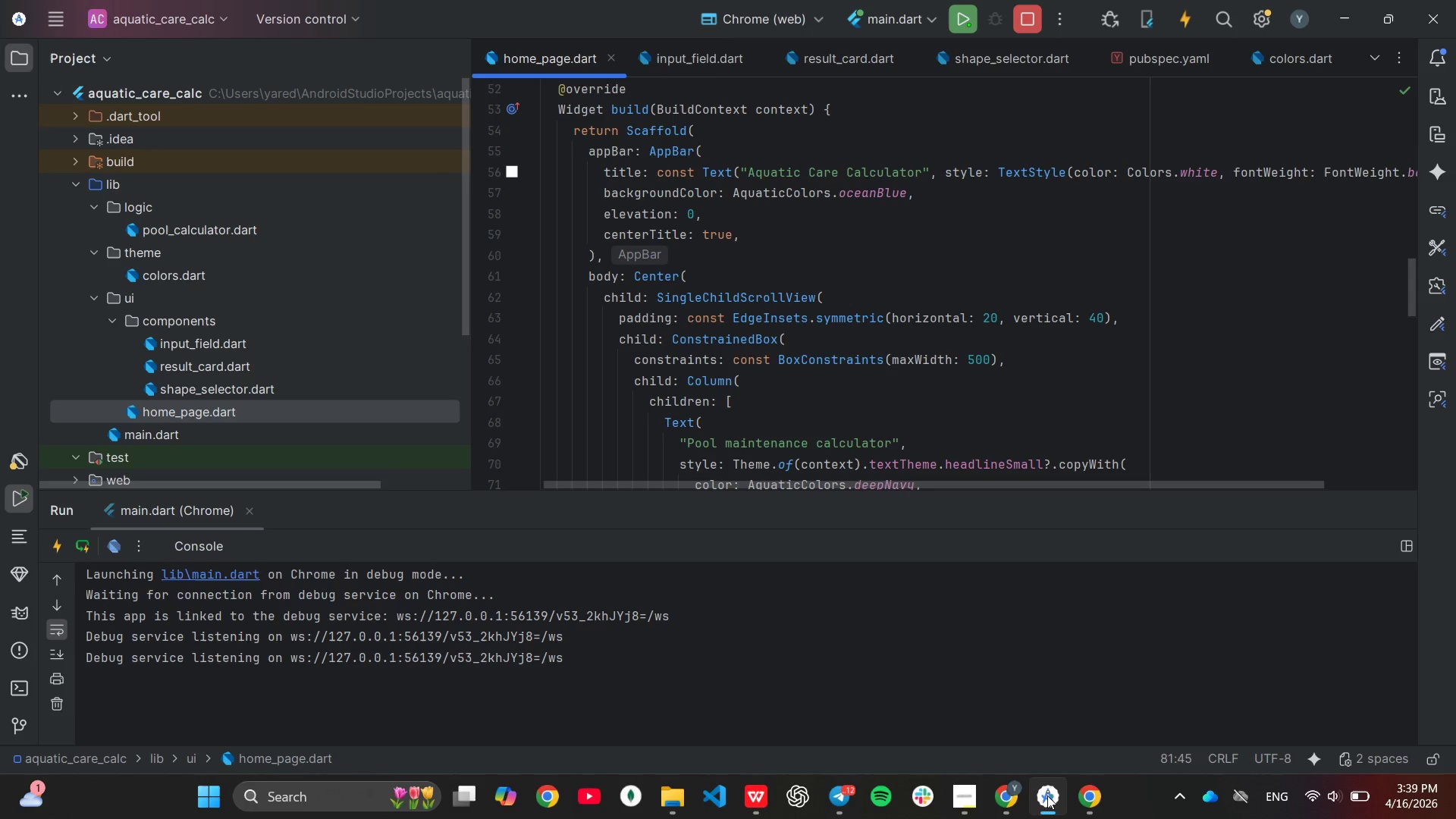 
scroll: coordinate [798, 341], scroll_direction: up, amount: 4.0
 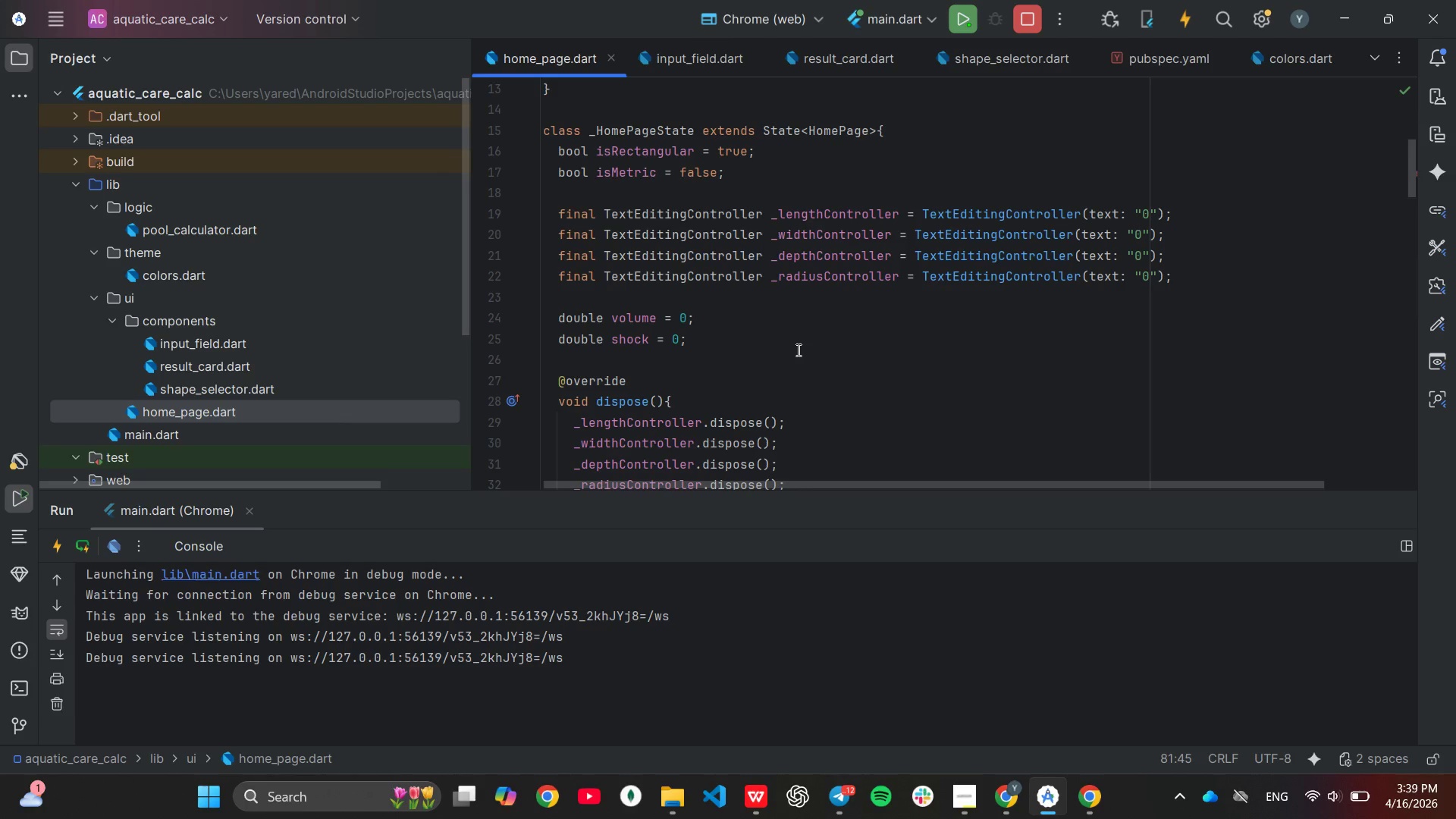 
wait(15.61)
 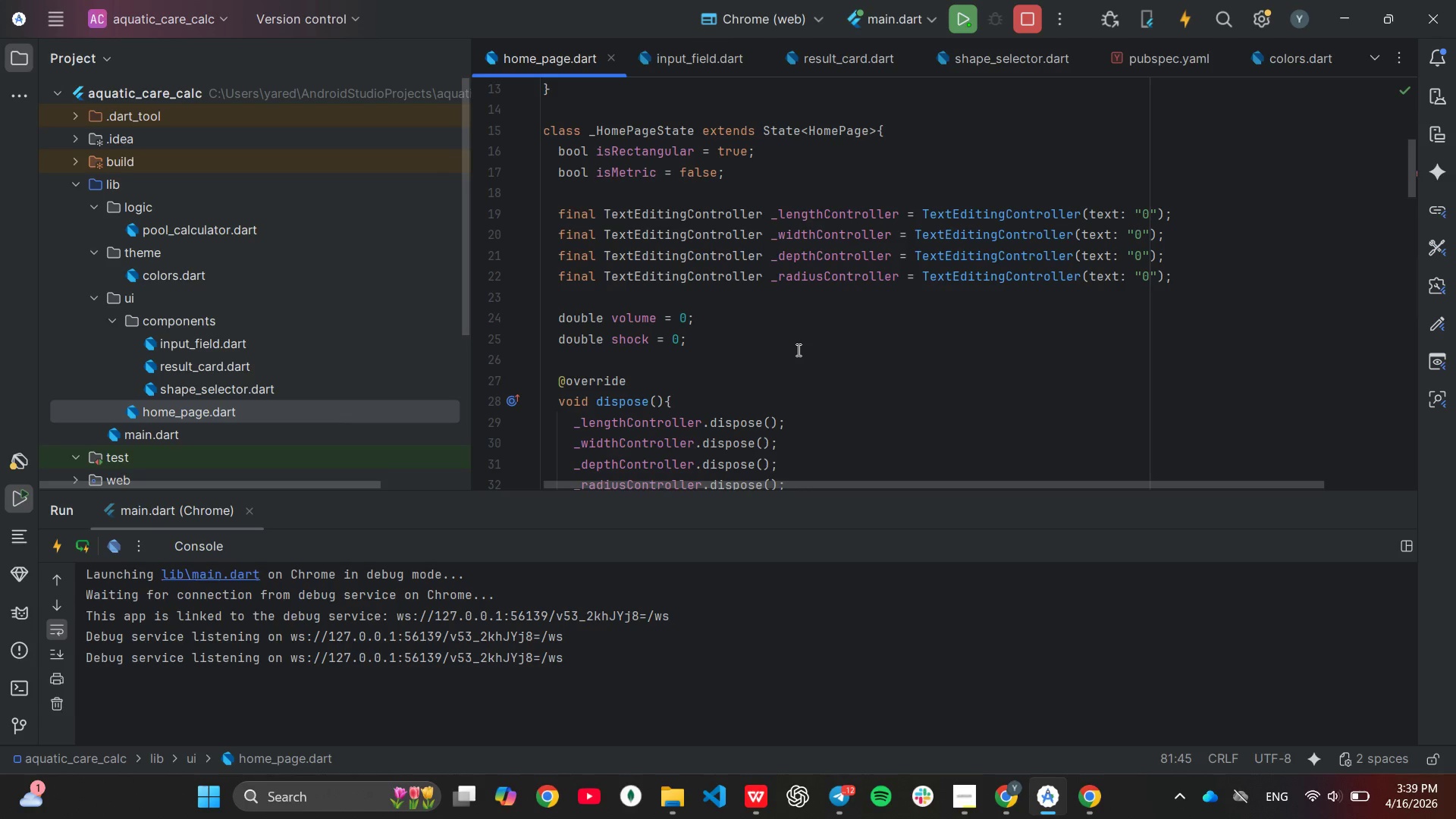 
left_click([1092, 789])
 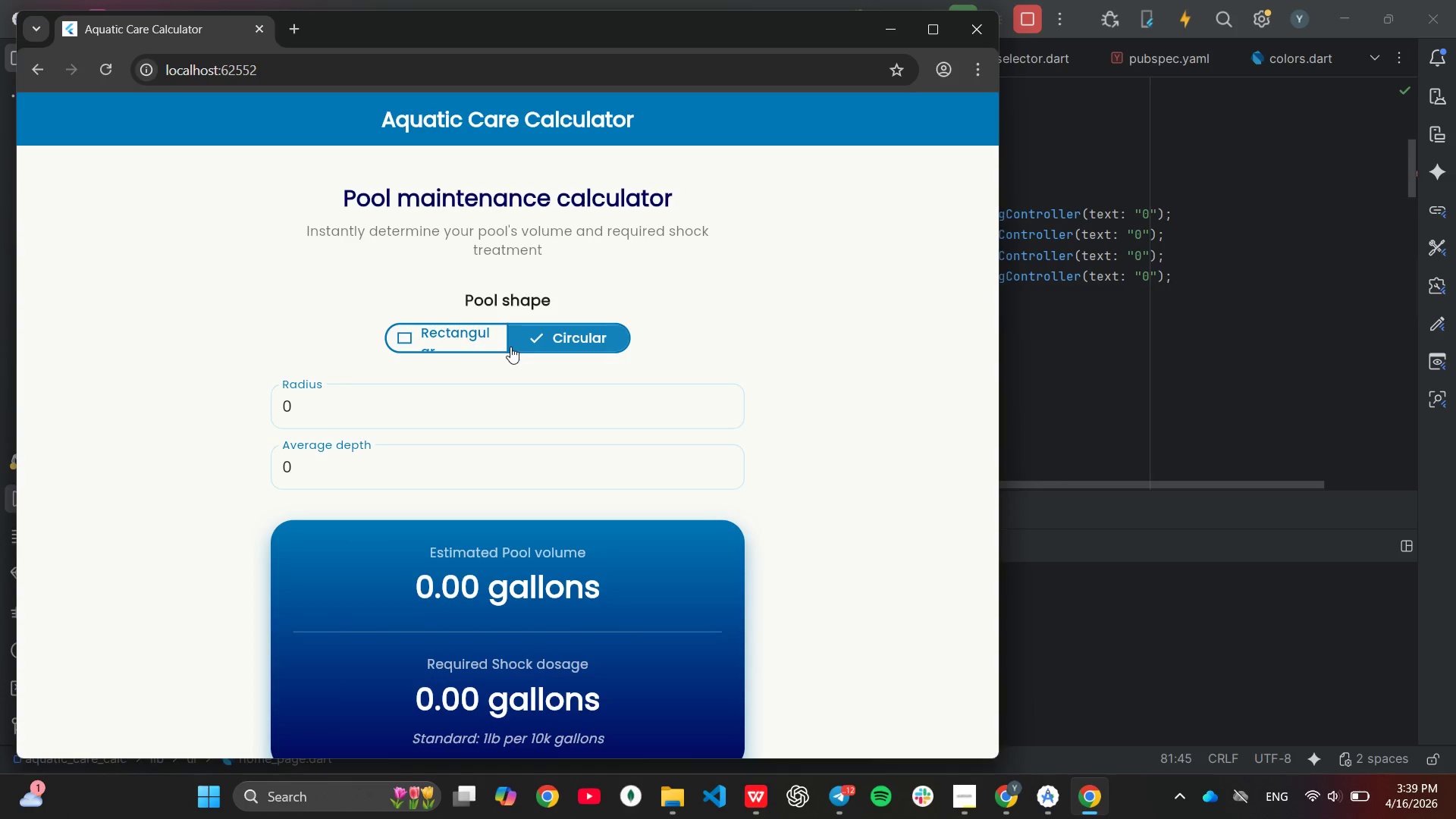 
left_click([463, 338])
 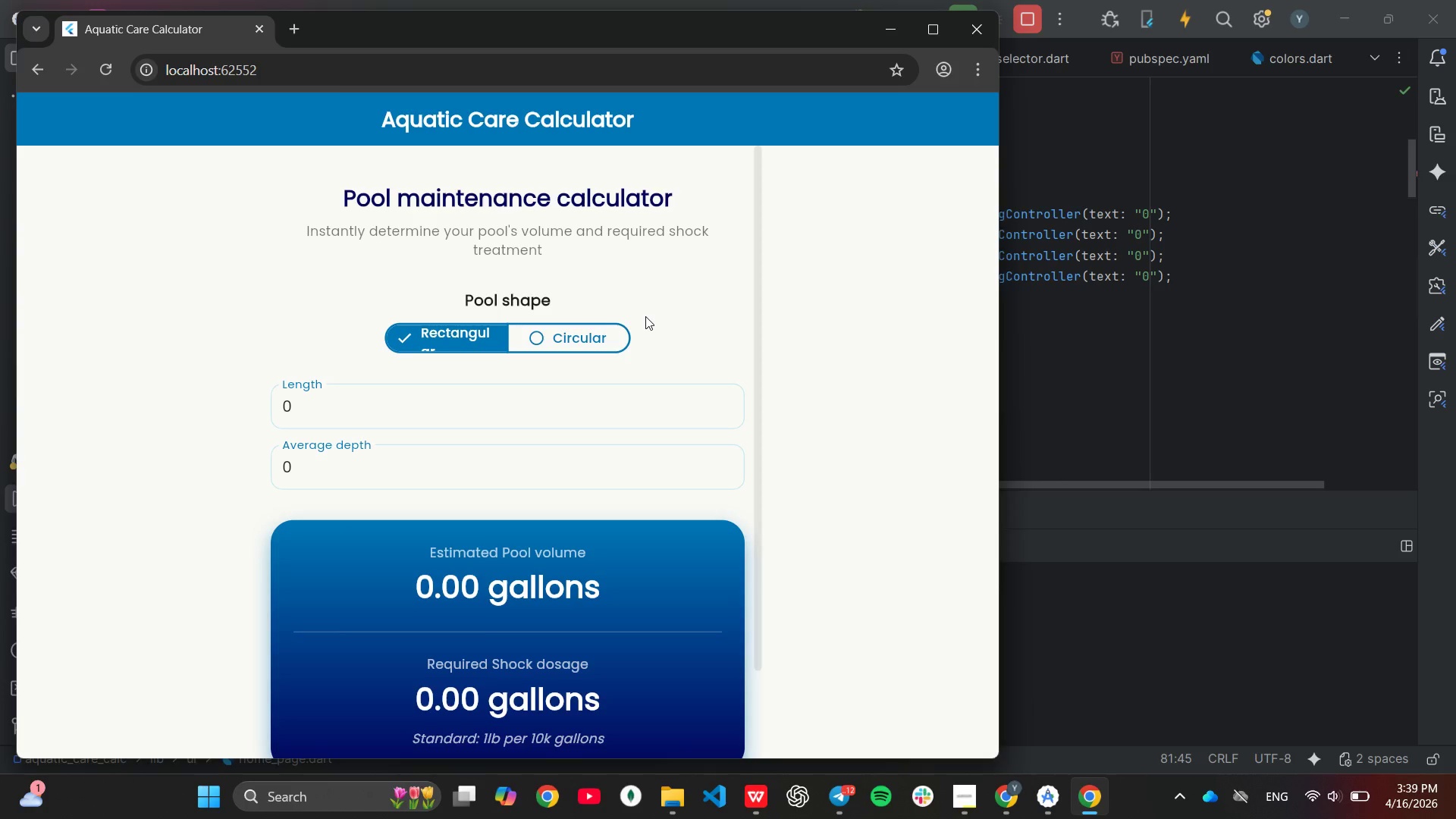 
key(Control+Shift+ShiftLeft)
 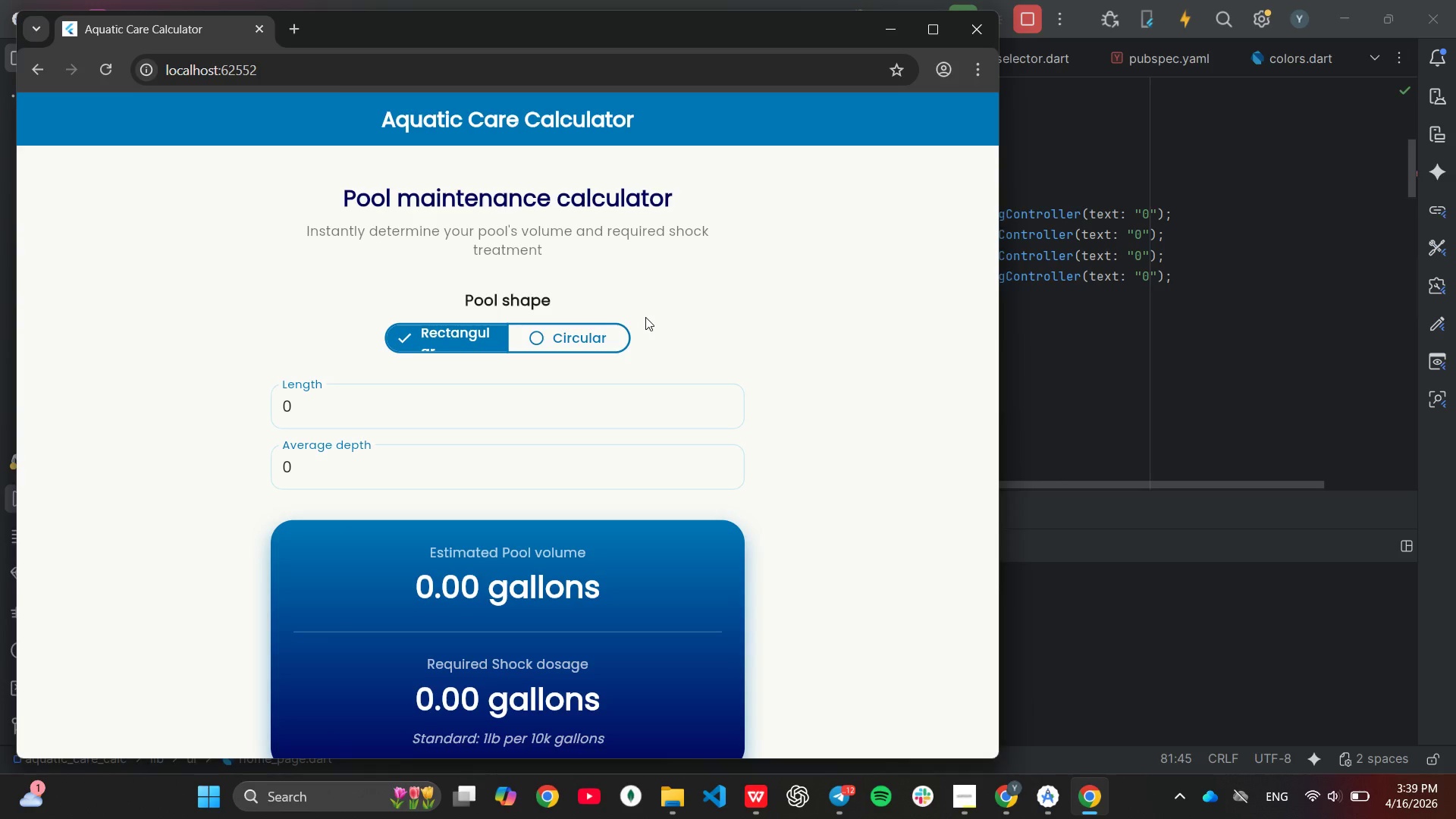 
key(Control+Shift+C)
 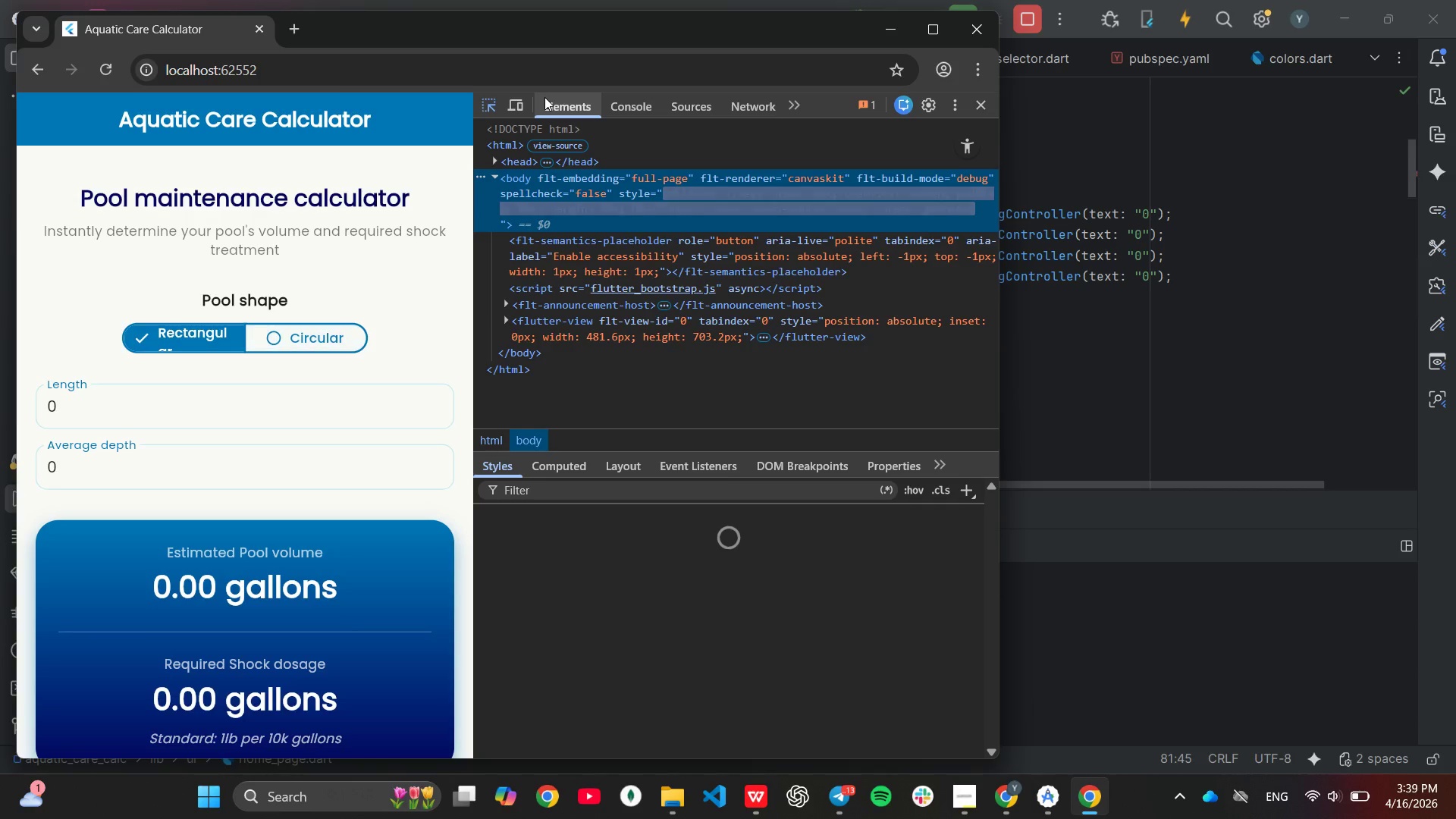 
left_click([525, 102])
 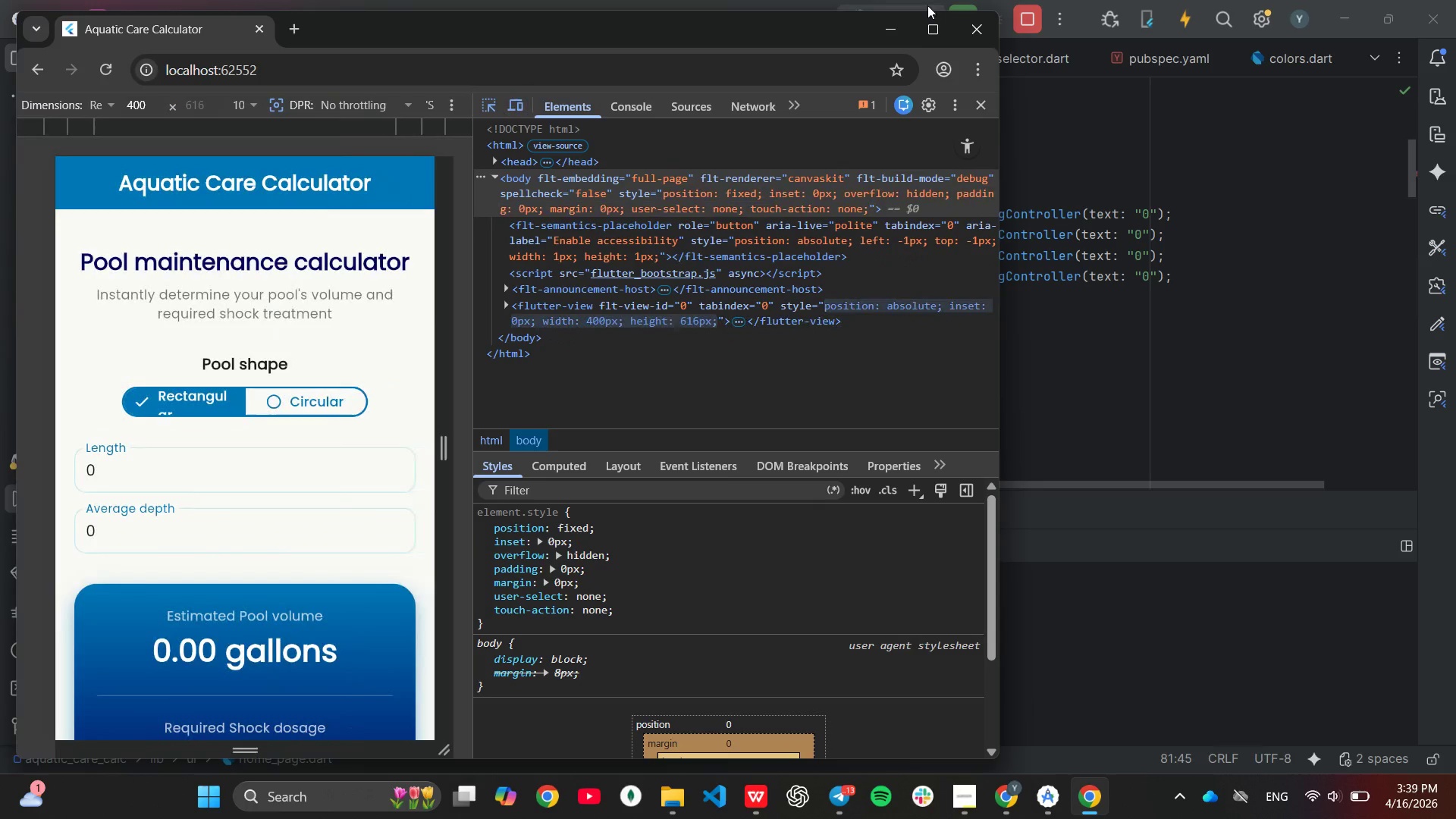 
left_click([936, 28])
 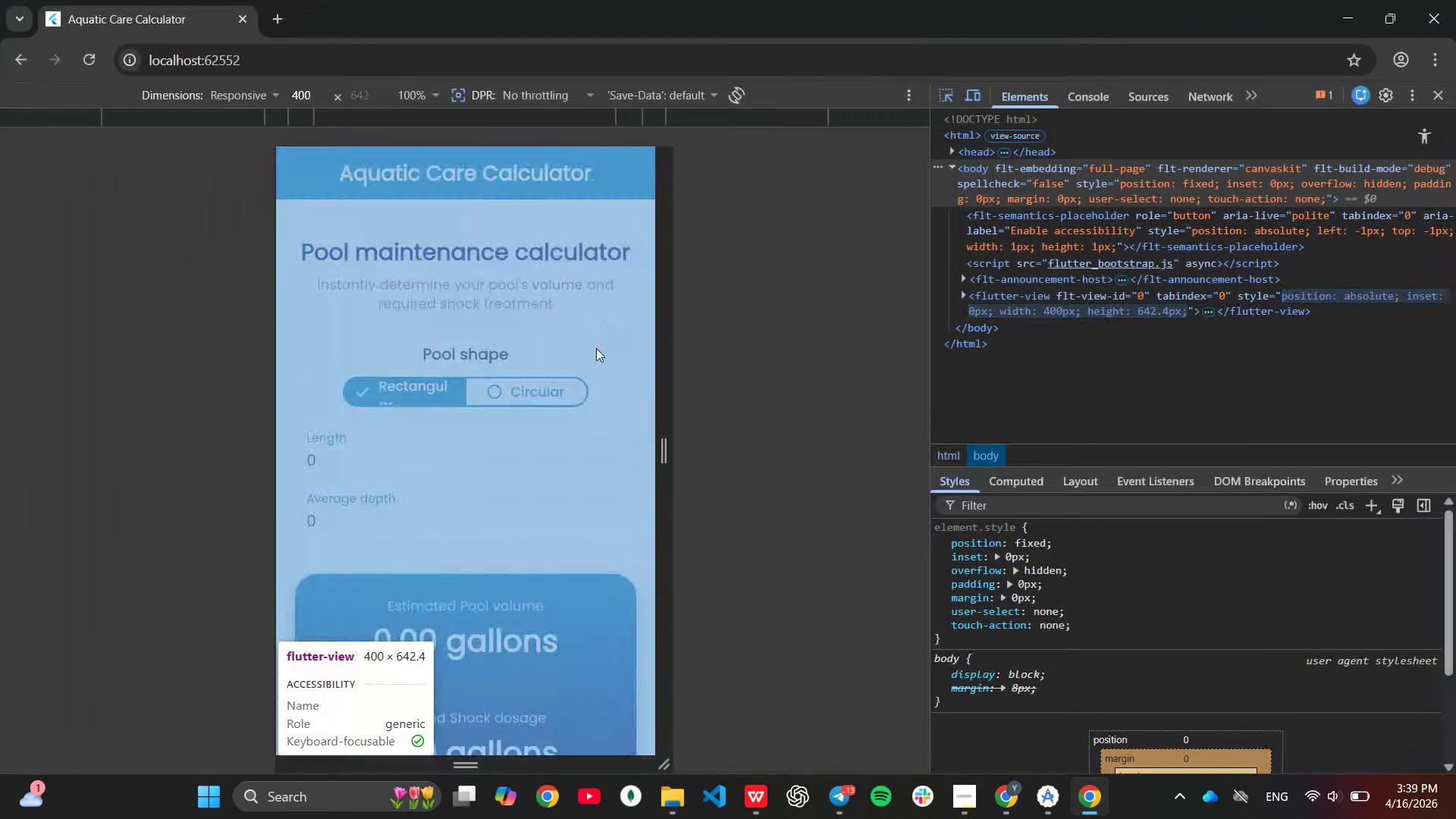 
left_click([596, 348])
 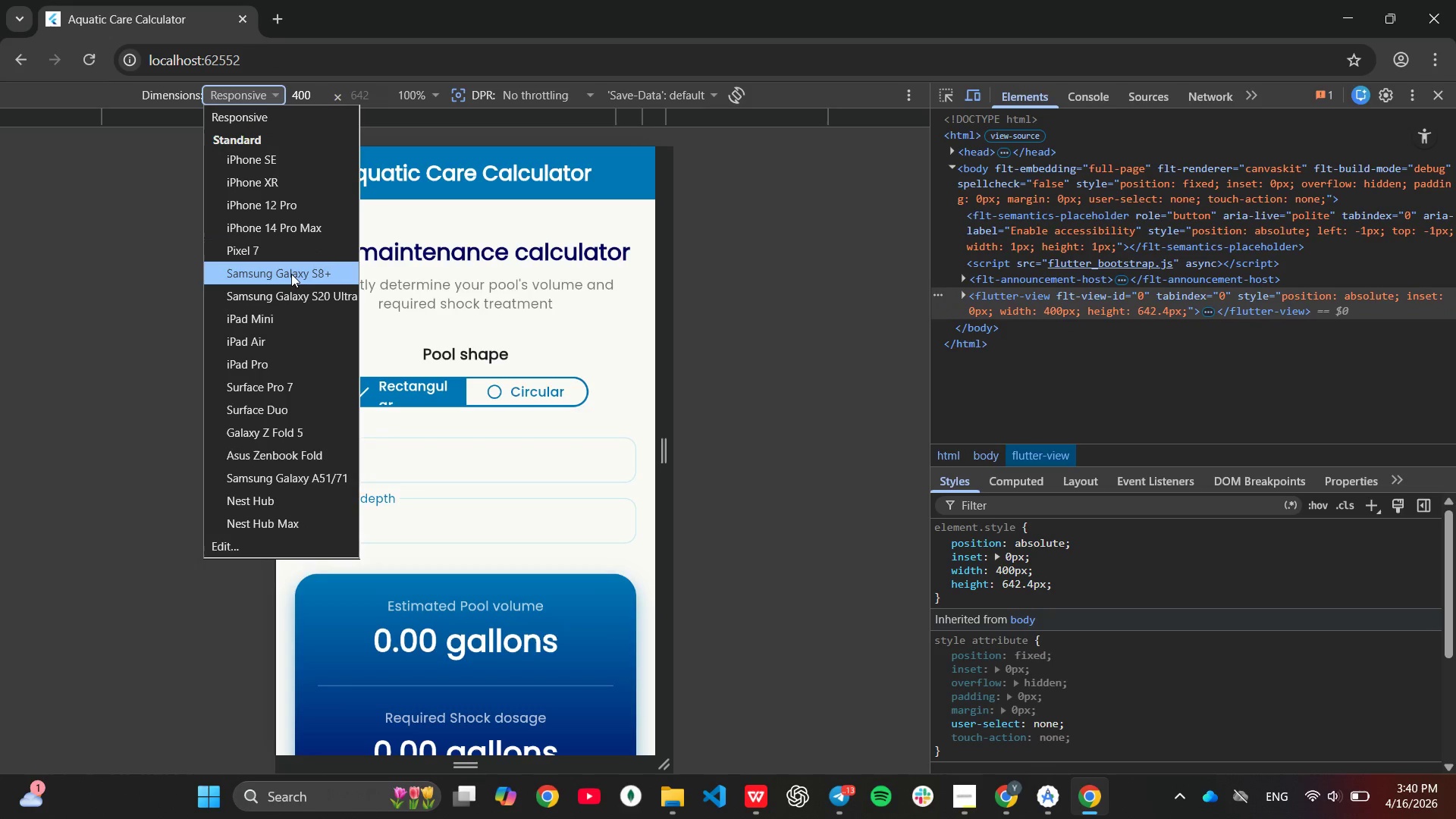 
wait(6.84)
 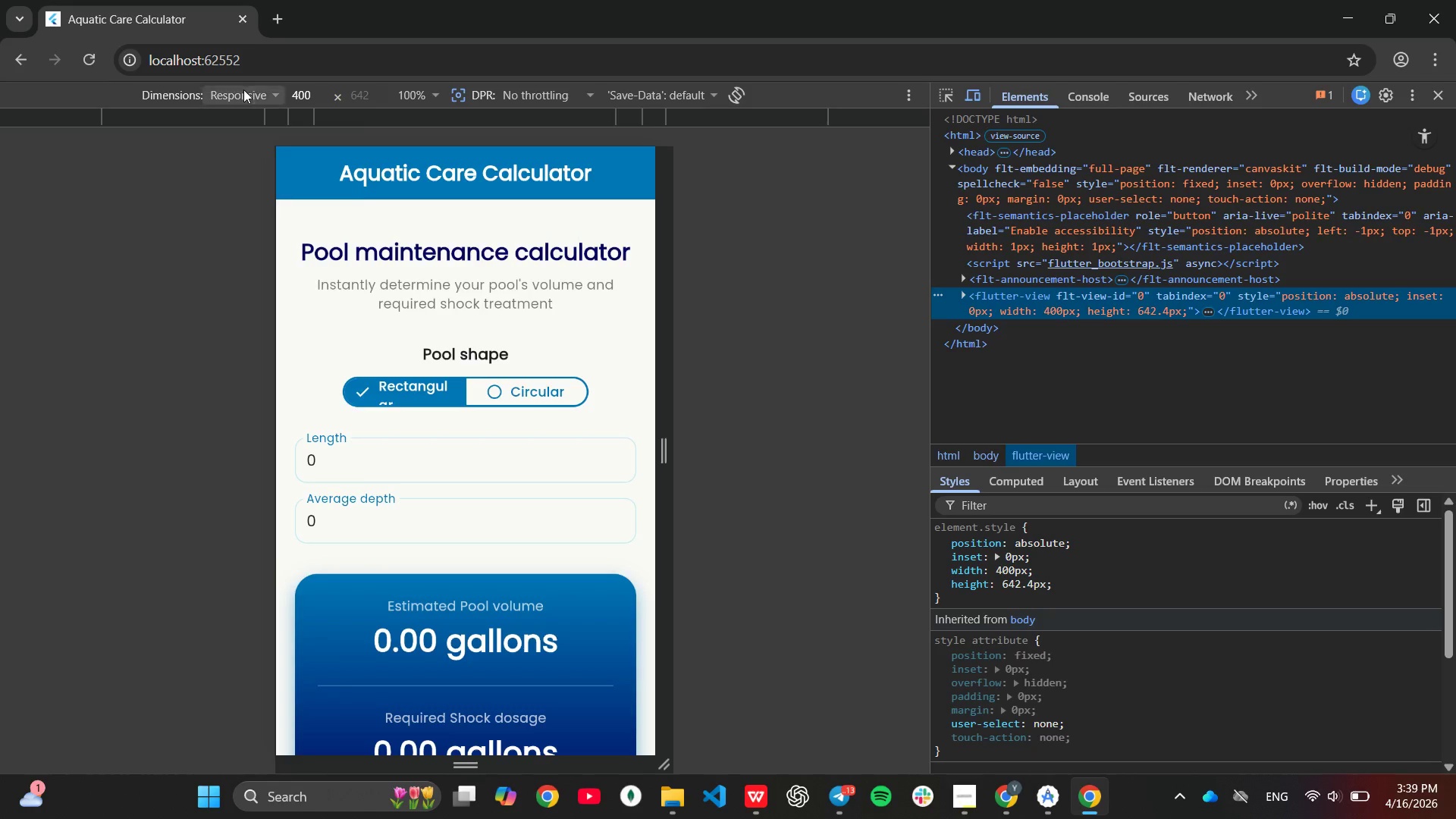 
left_click([288, 293])
 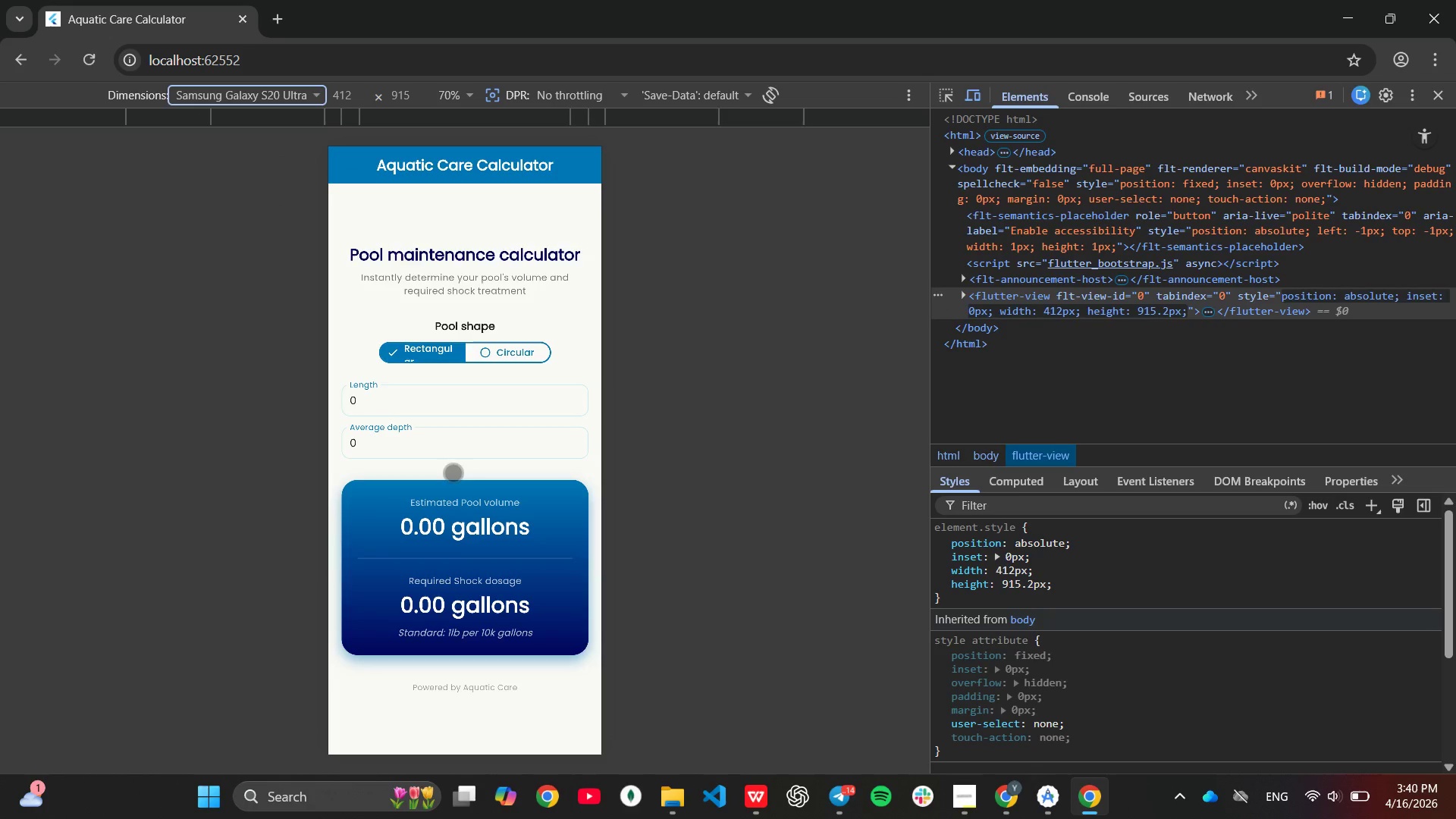 
scroll: coordinate [453, 472], scroll_direction: down, amount: 1.0
 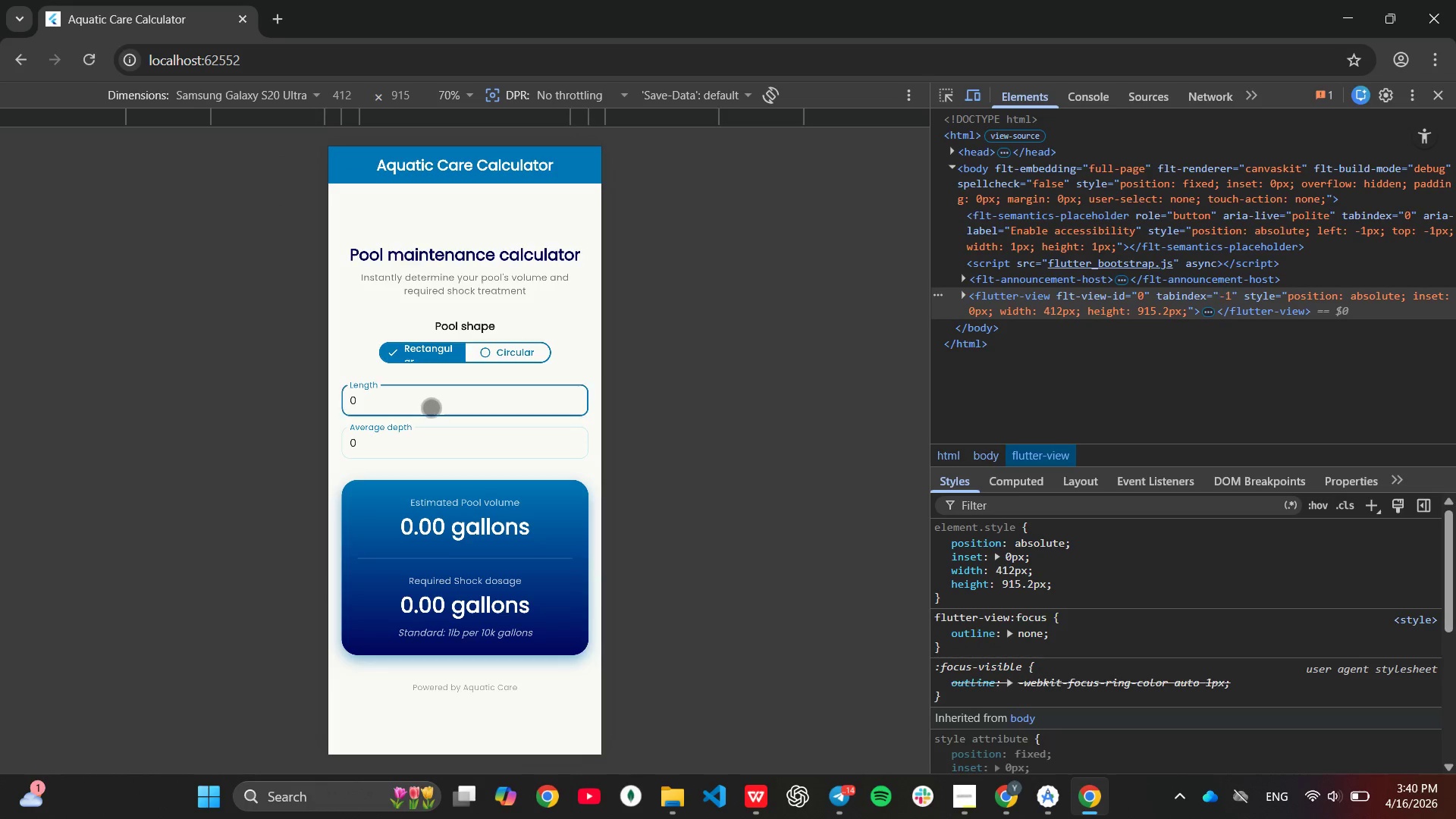 
key(Backspace)
 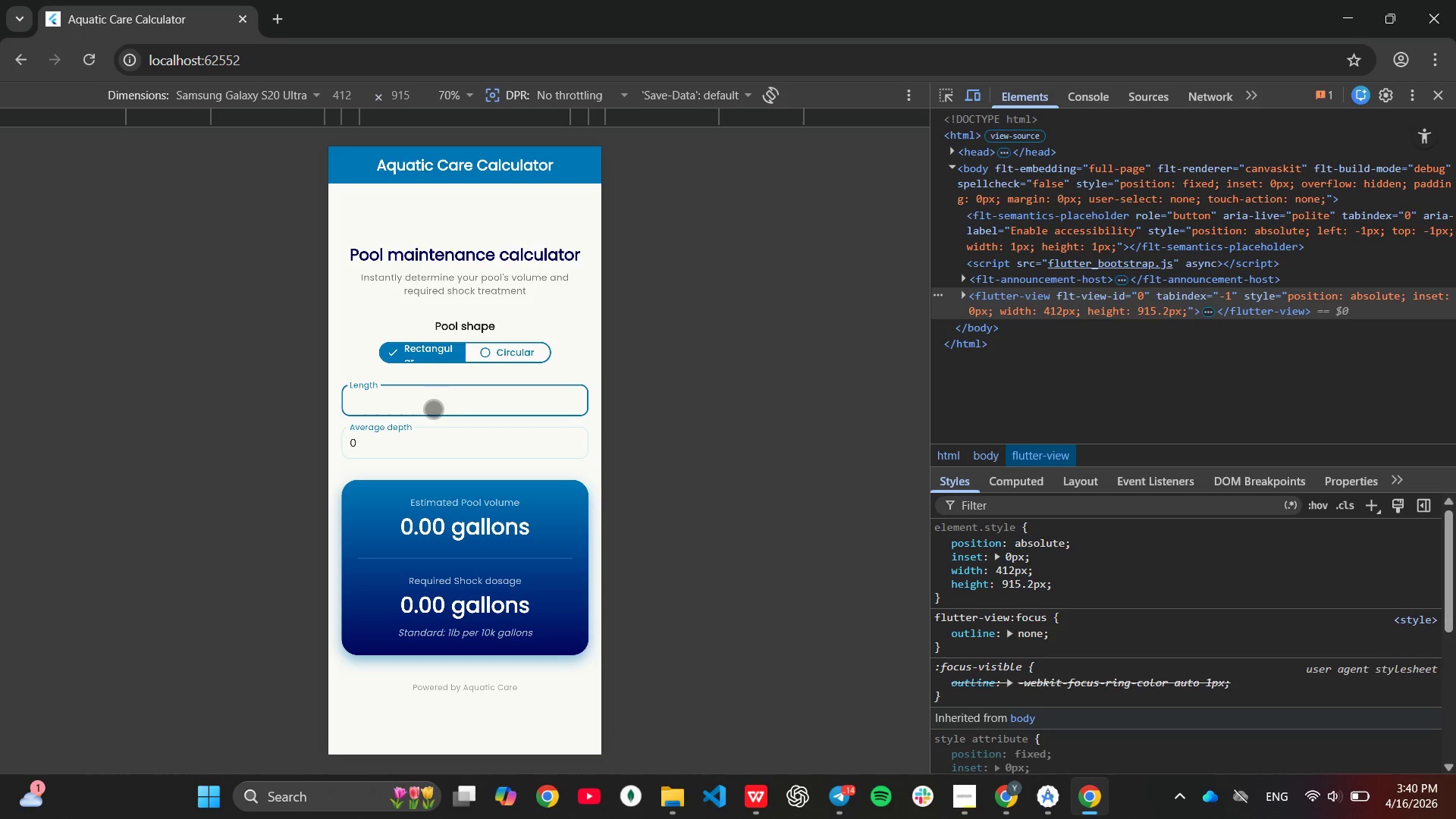 
key(5)
 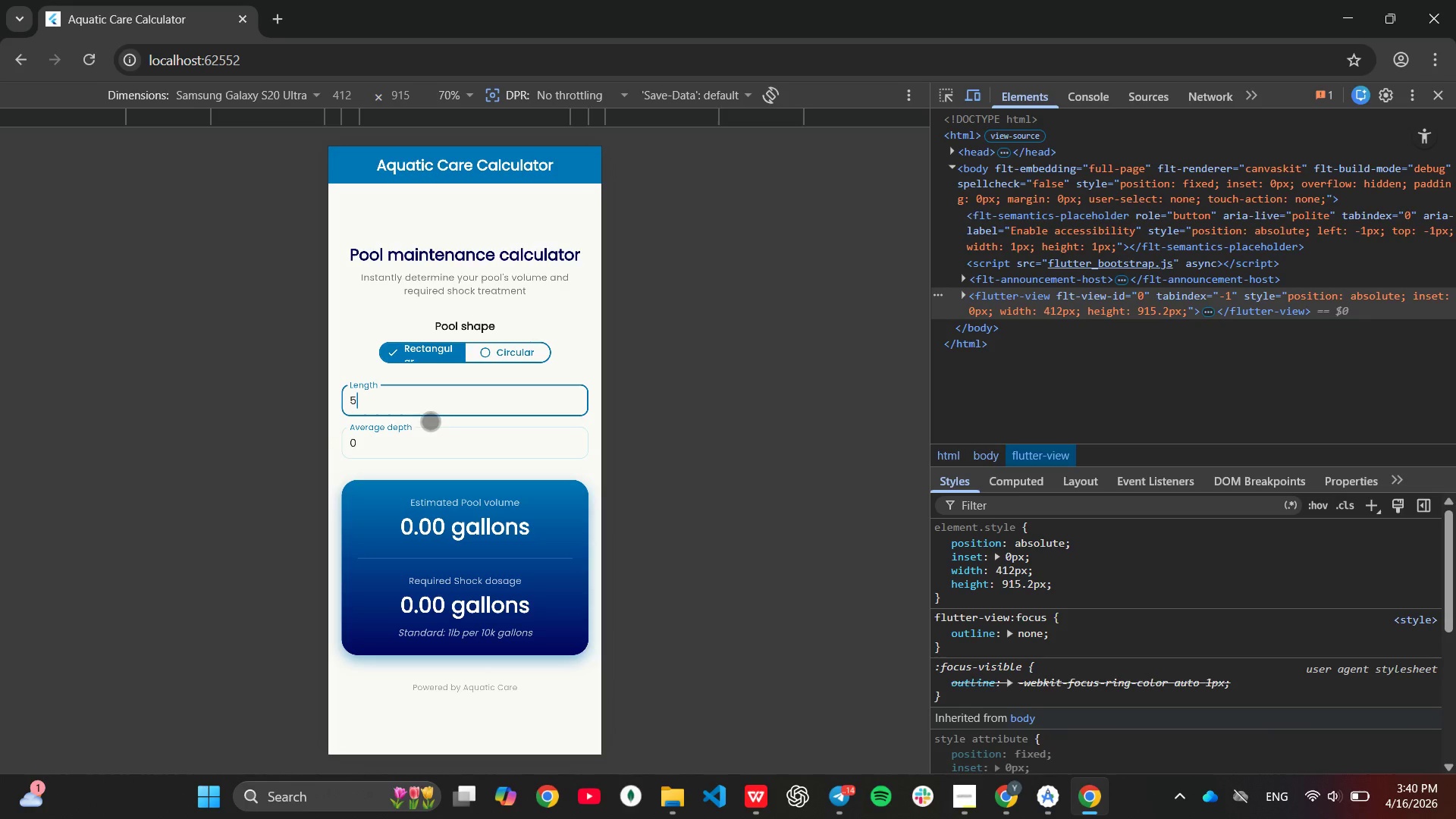 
left_click([430, 439])
 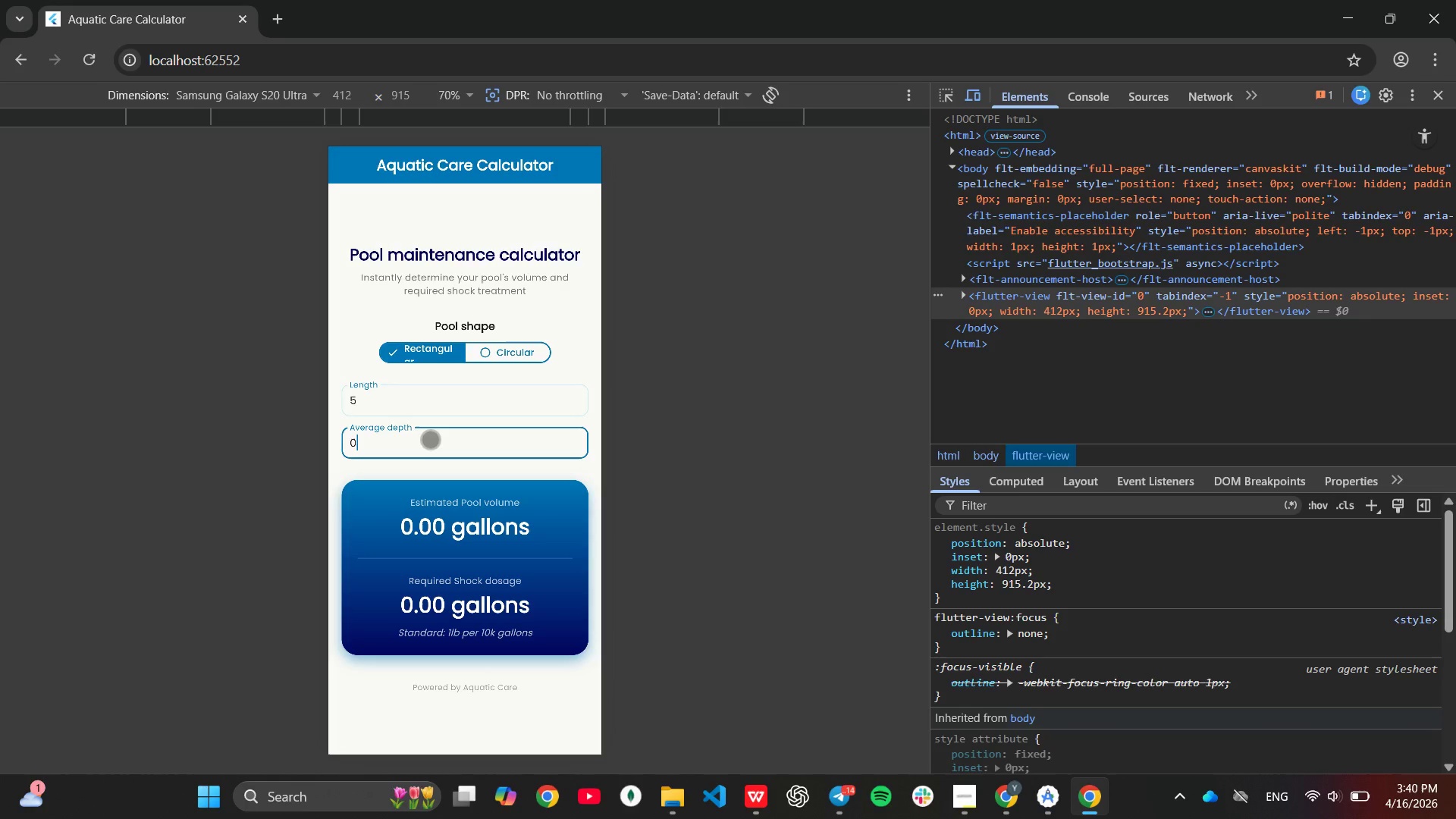 
key(Backspace)
type(88)
 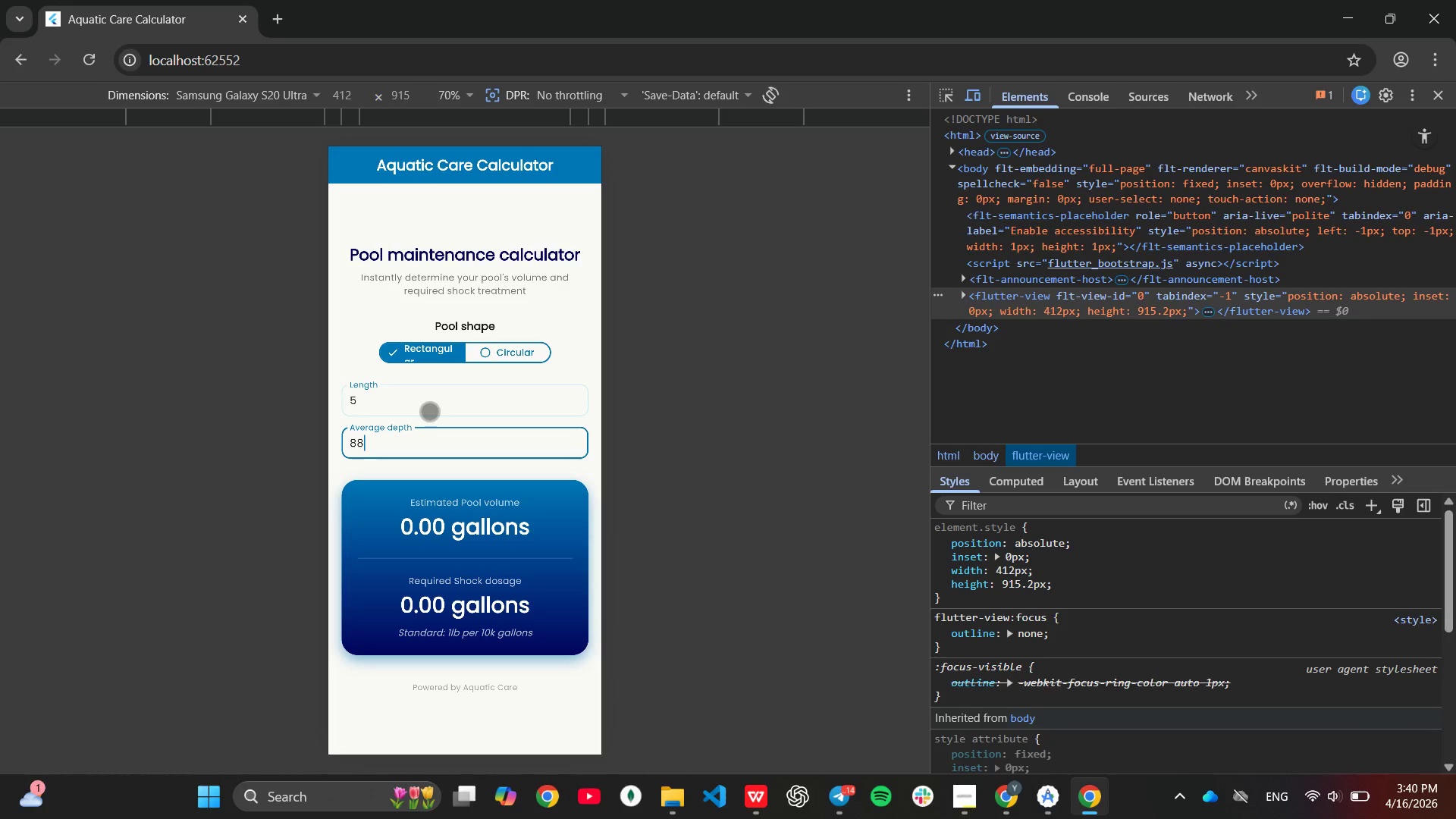 
left_click([485, 352])
 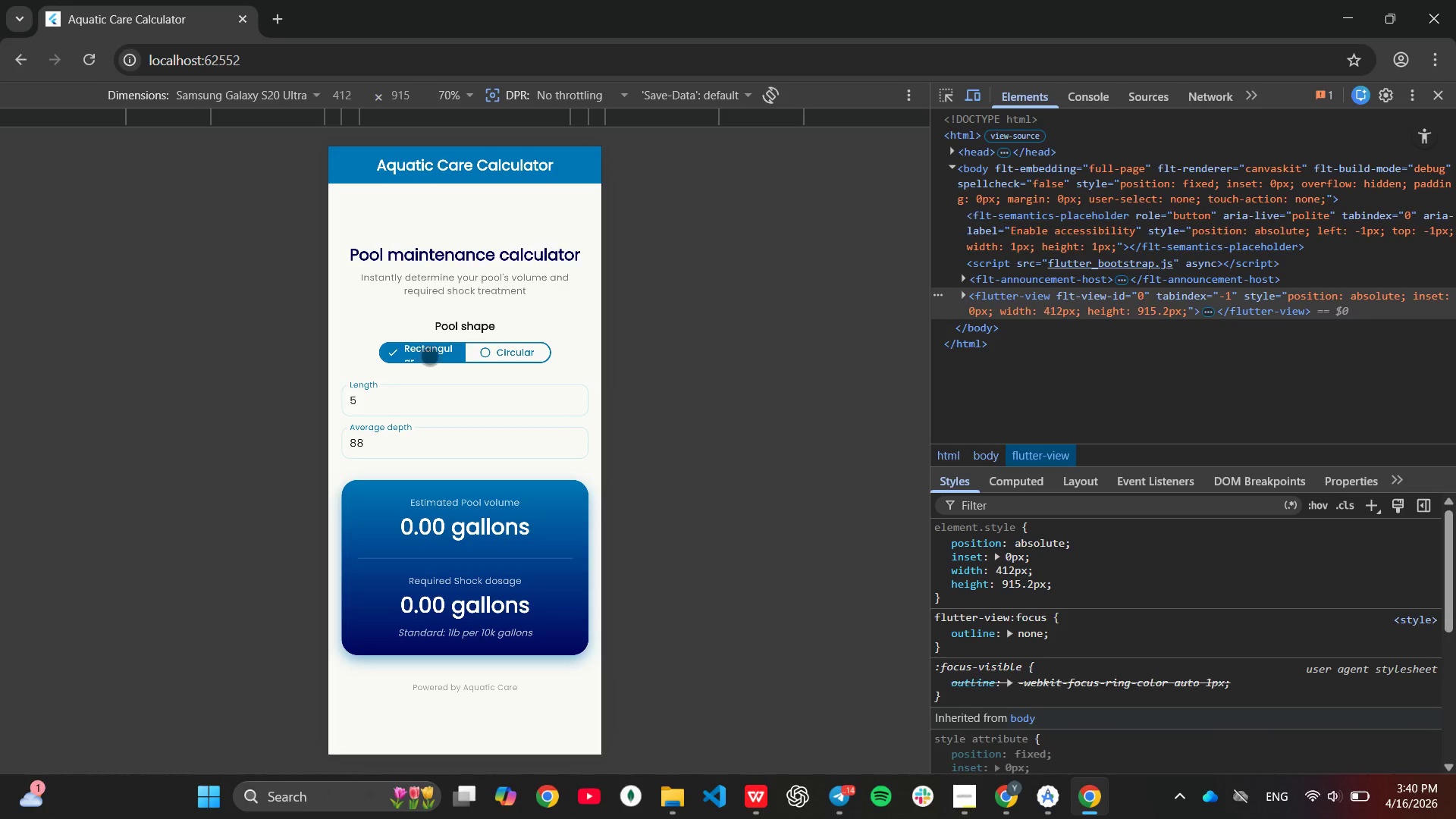 
left_click([487, 343])
 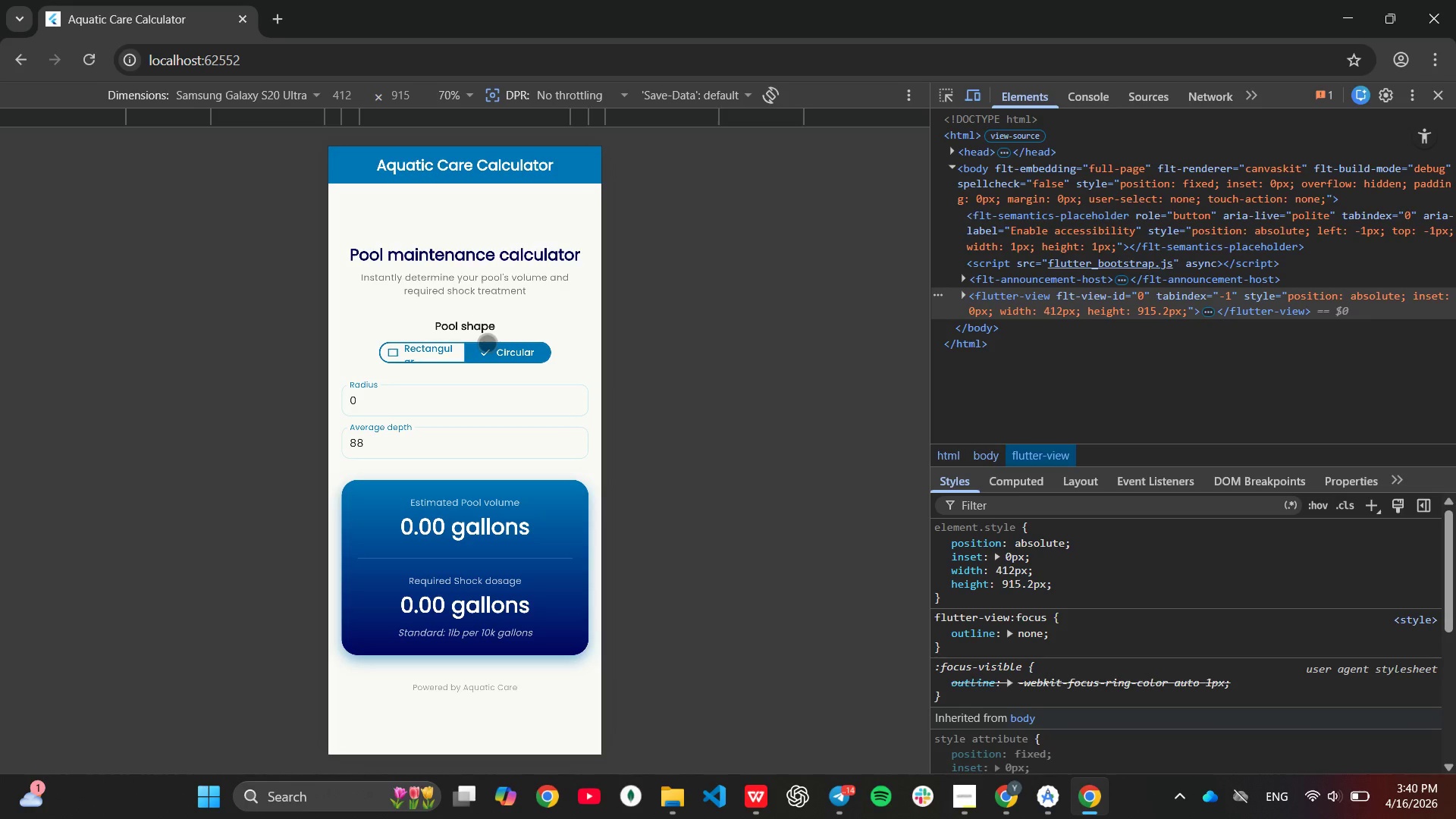 
left_click([476, 436])
 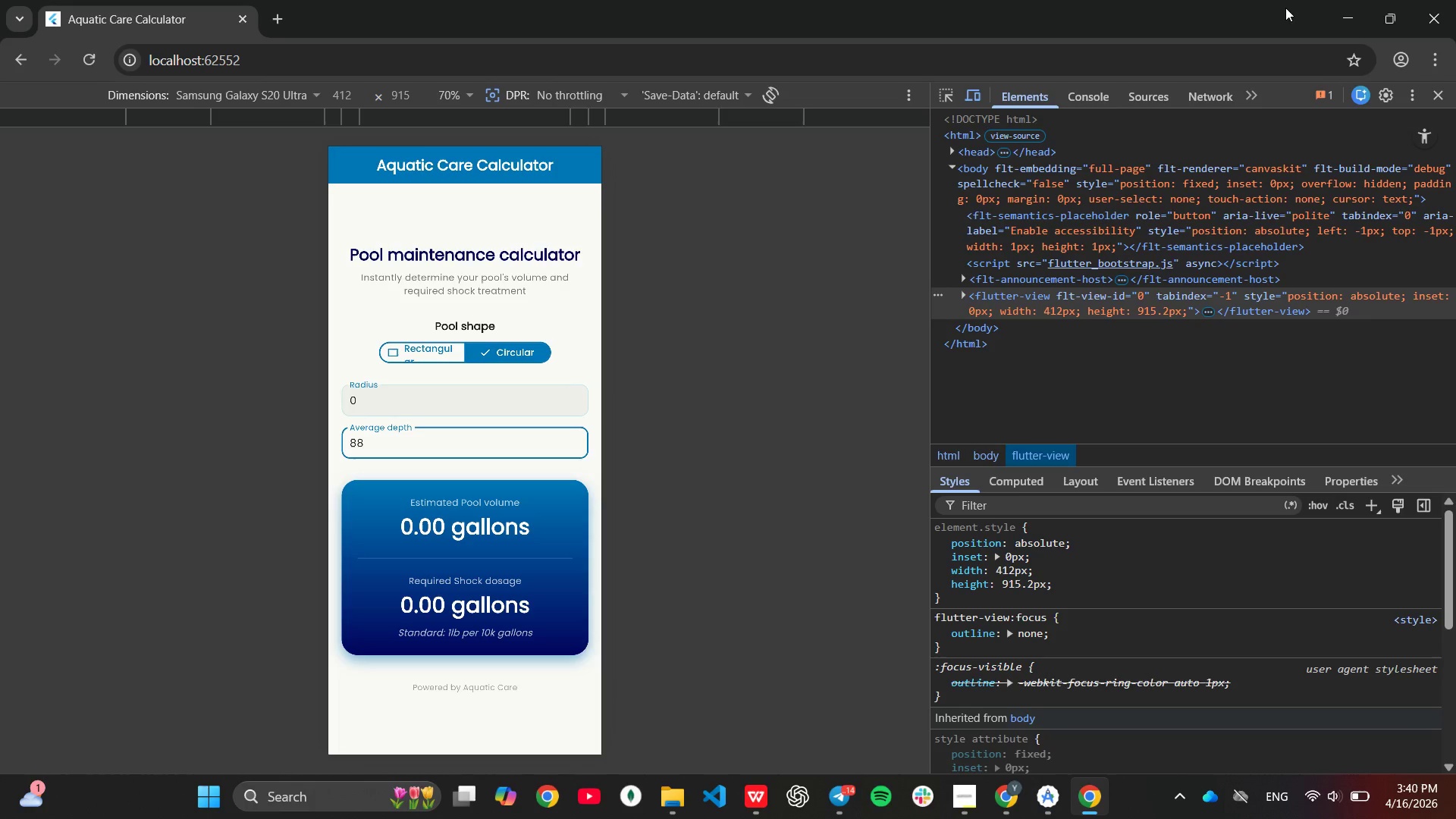 
scroll: coordinate [509, 413], scroll_direction: down, amount: 1.0
 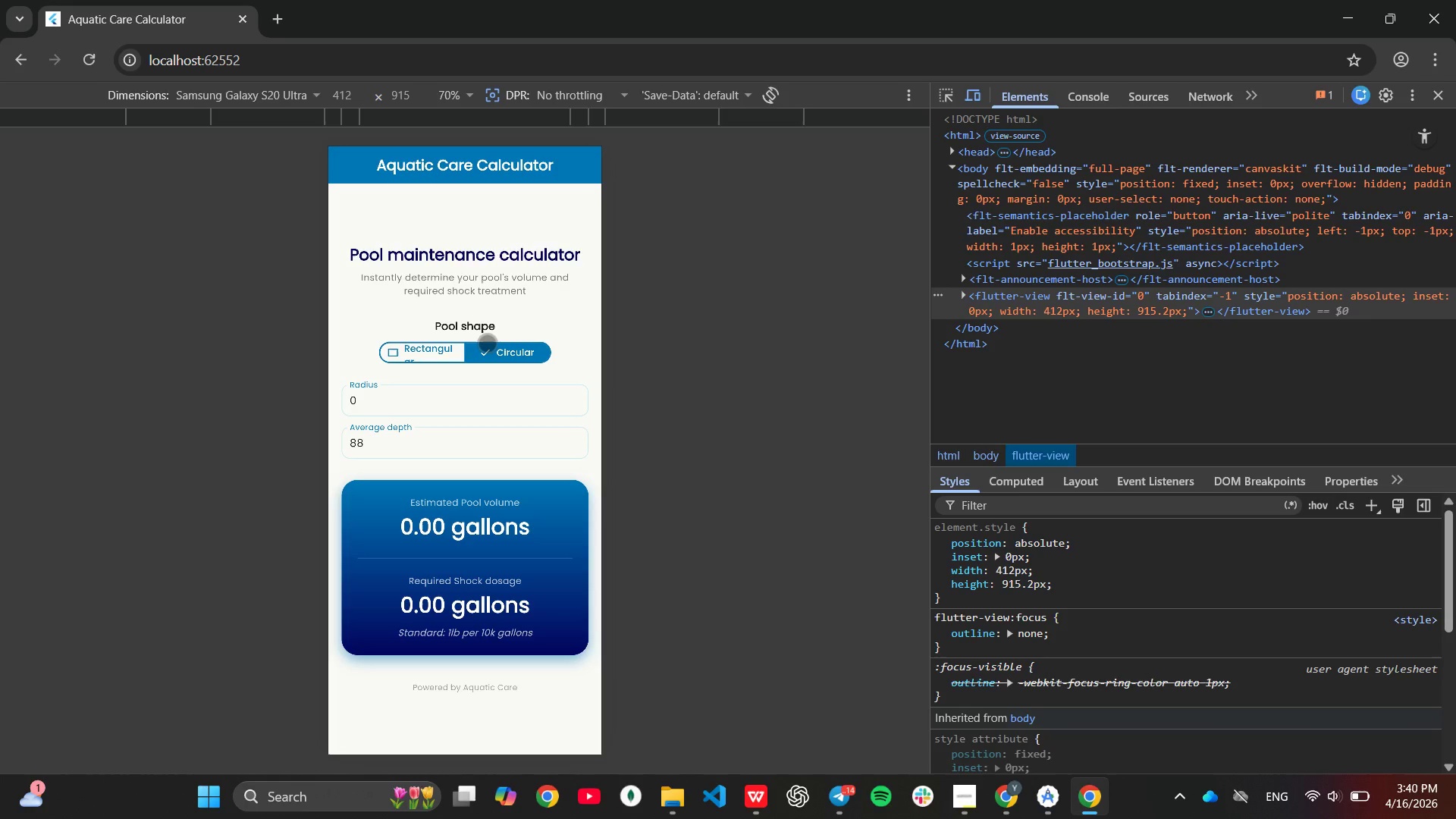 
left_click([1345, 6])
 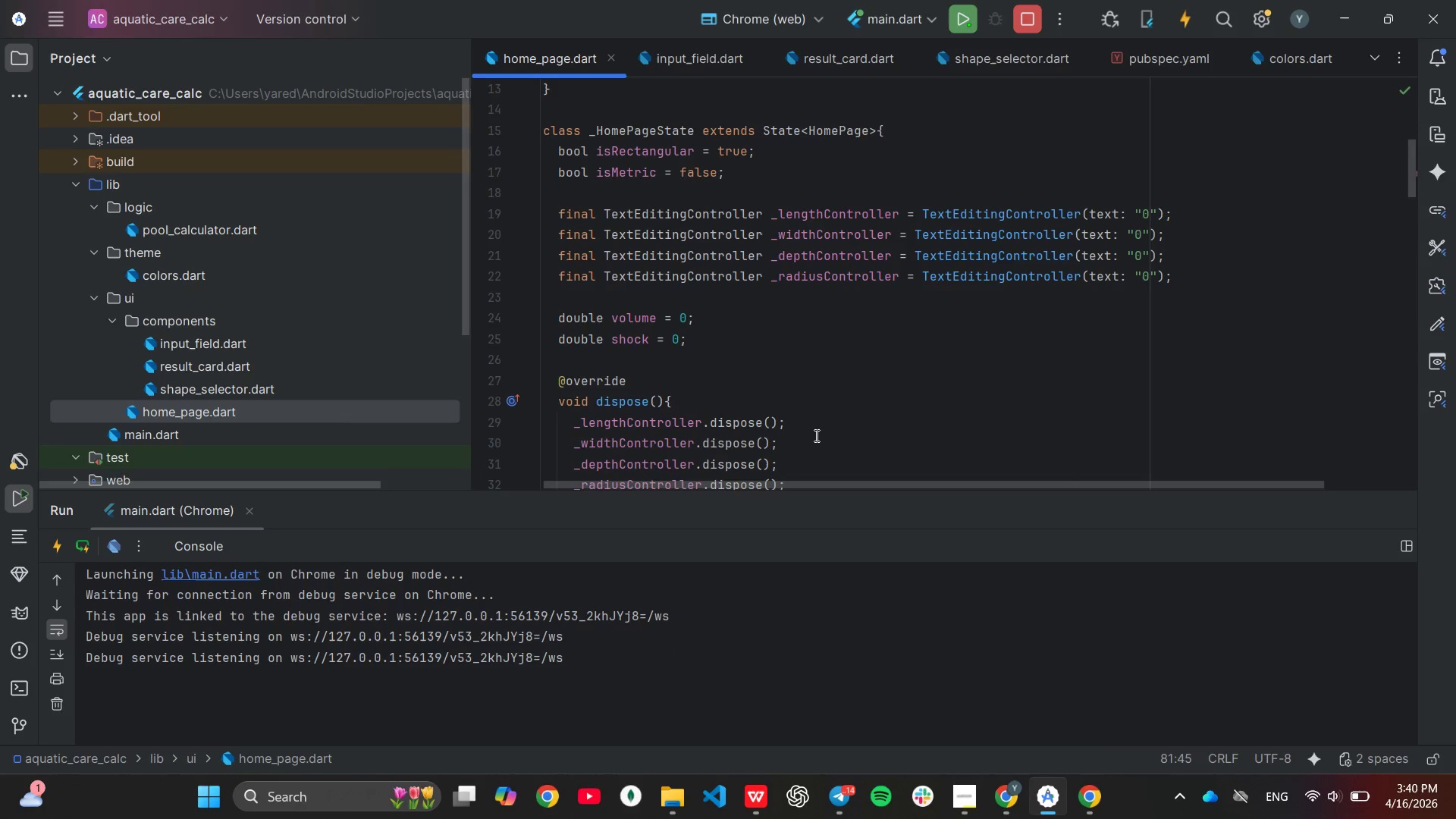 
scroll: coordinate [814, 435], scroll_direction: down, amount: 1.0
 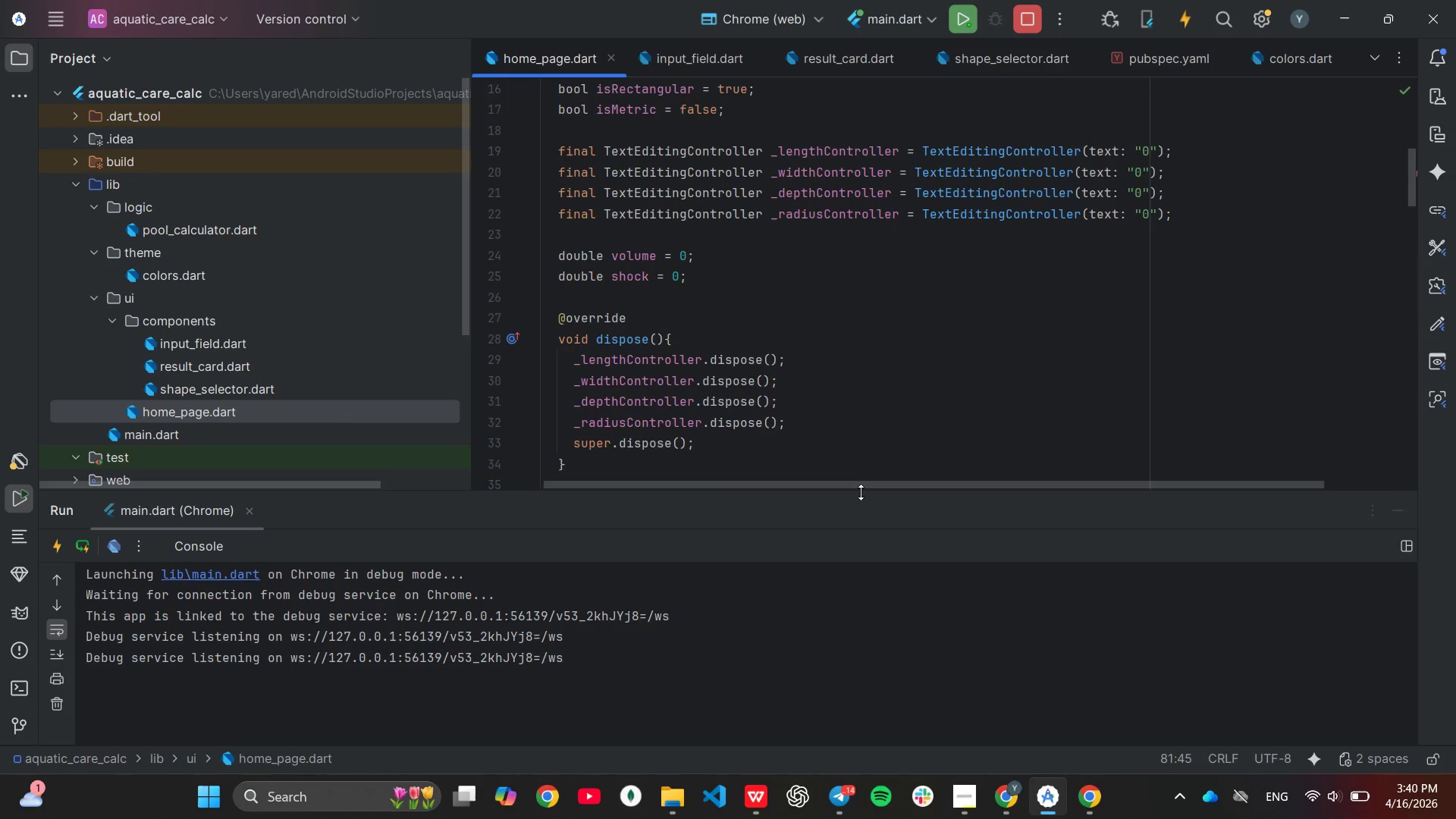 
scroll: coordinate [852, 345], scroll_direction: up, amount: 11.0
 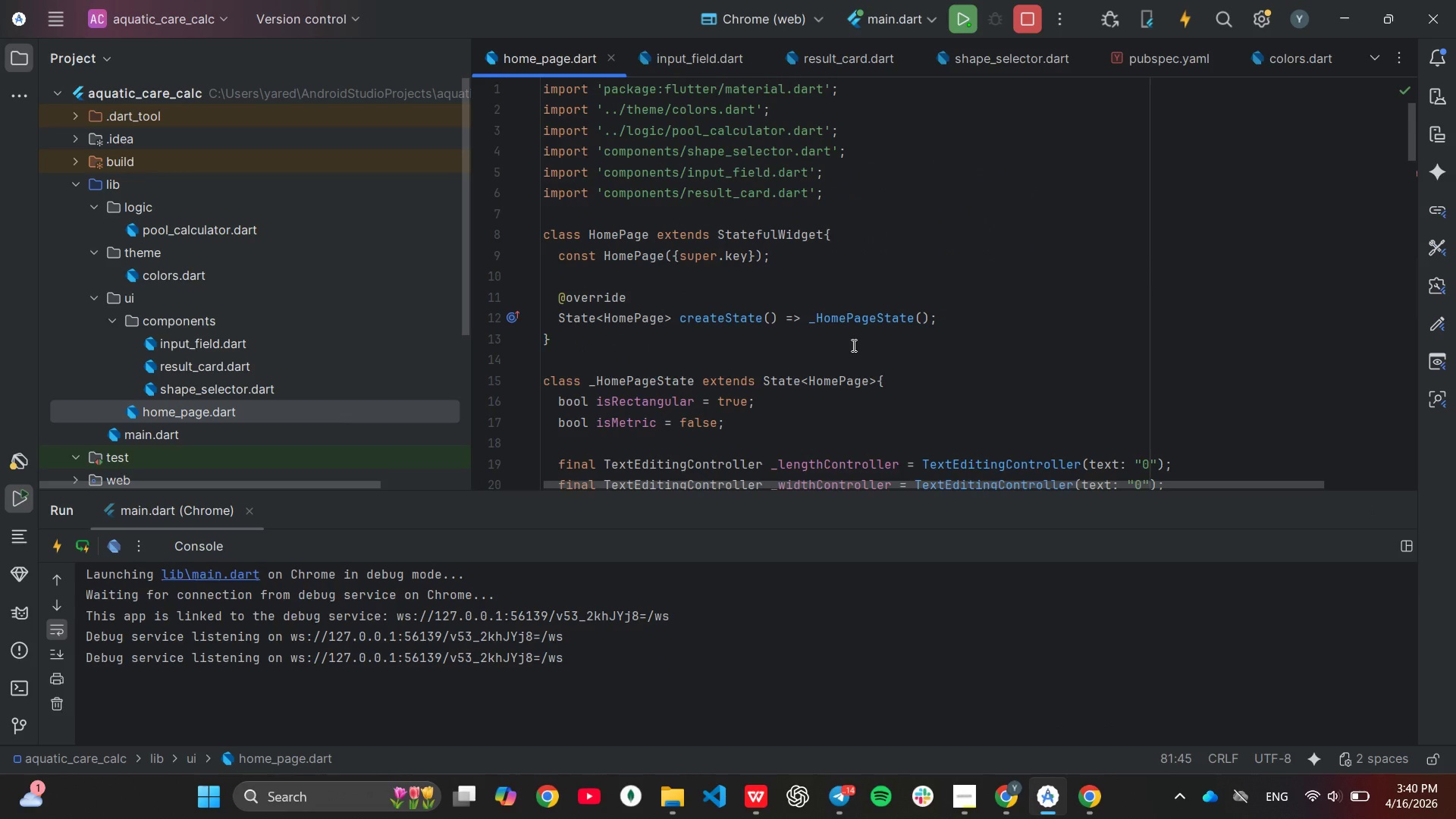 